 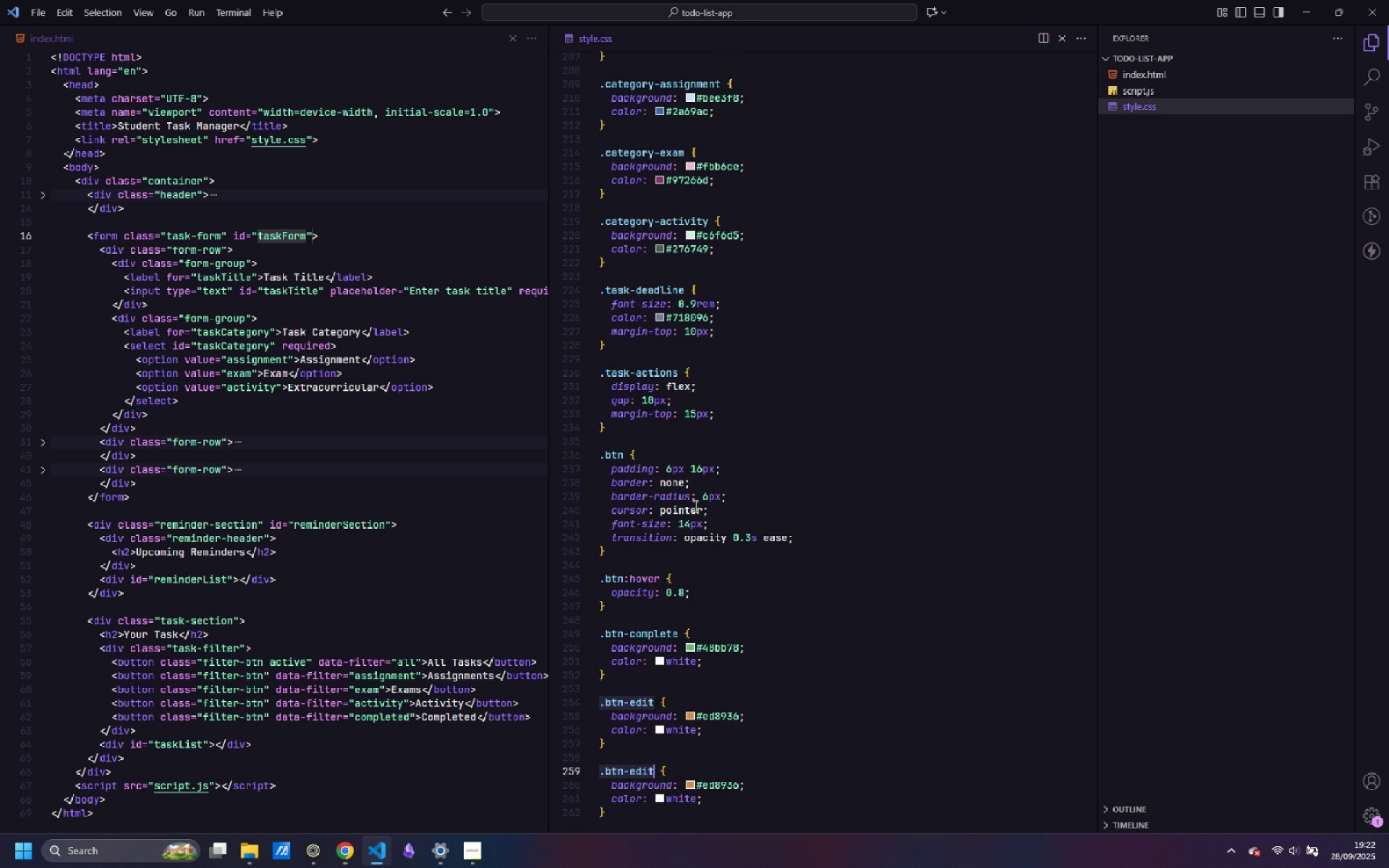 
key(Control+ArrowRight)
 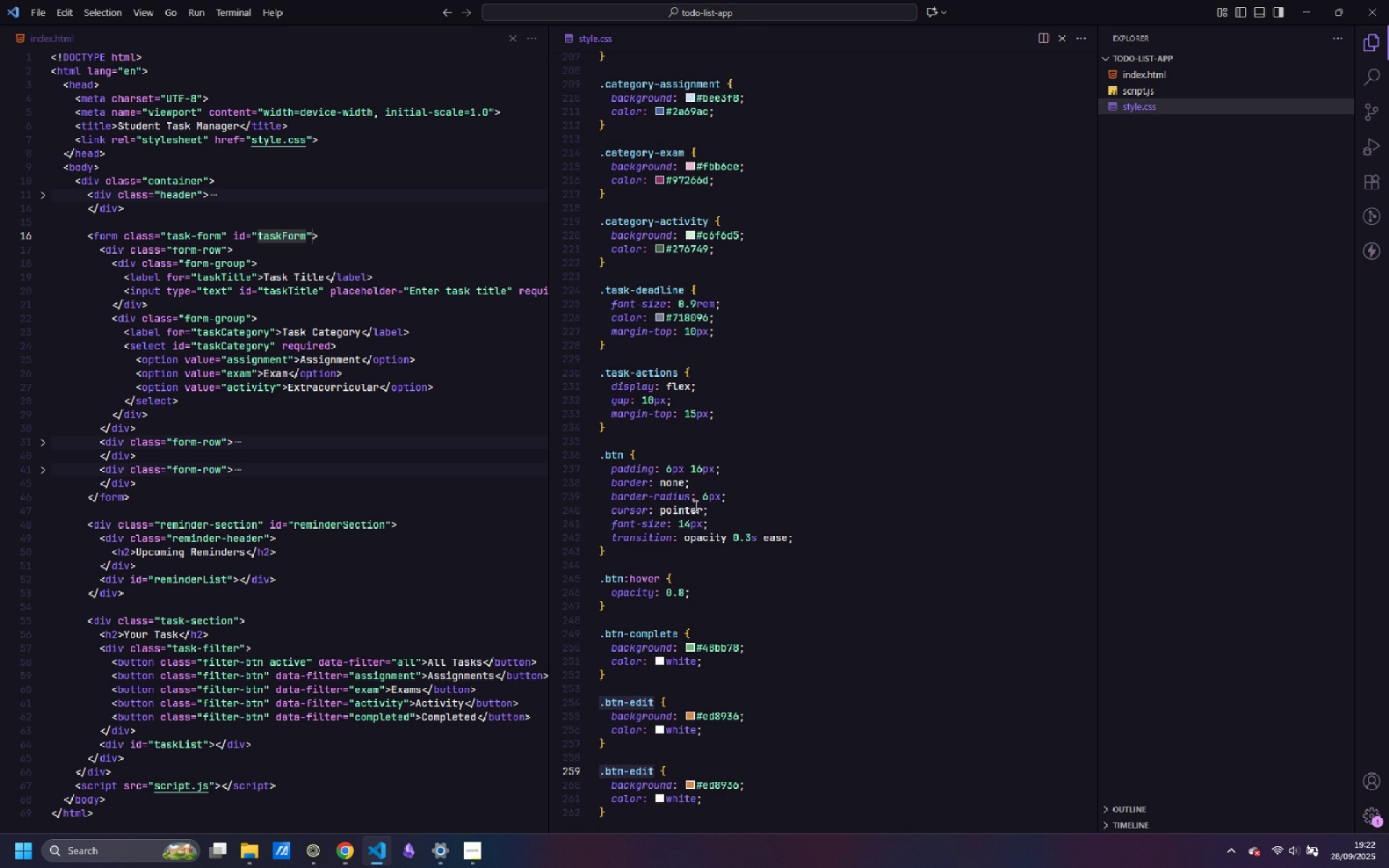 
key(Control+Backspace)
 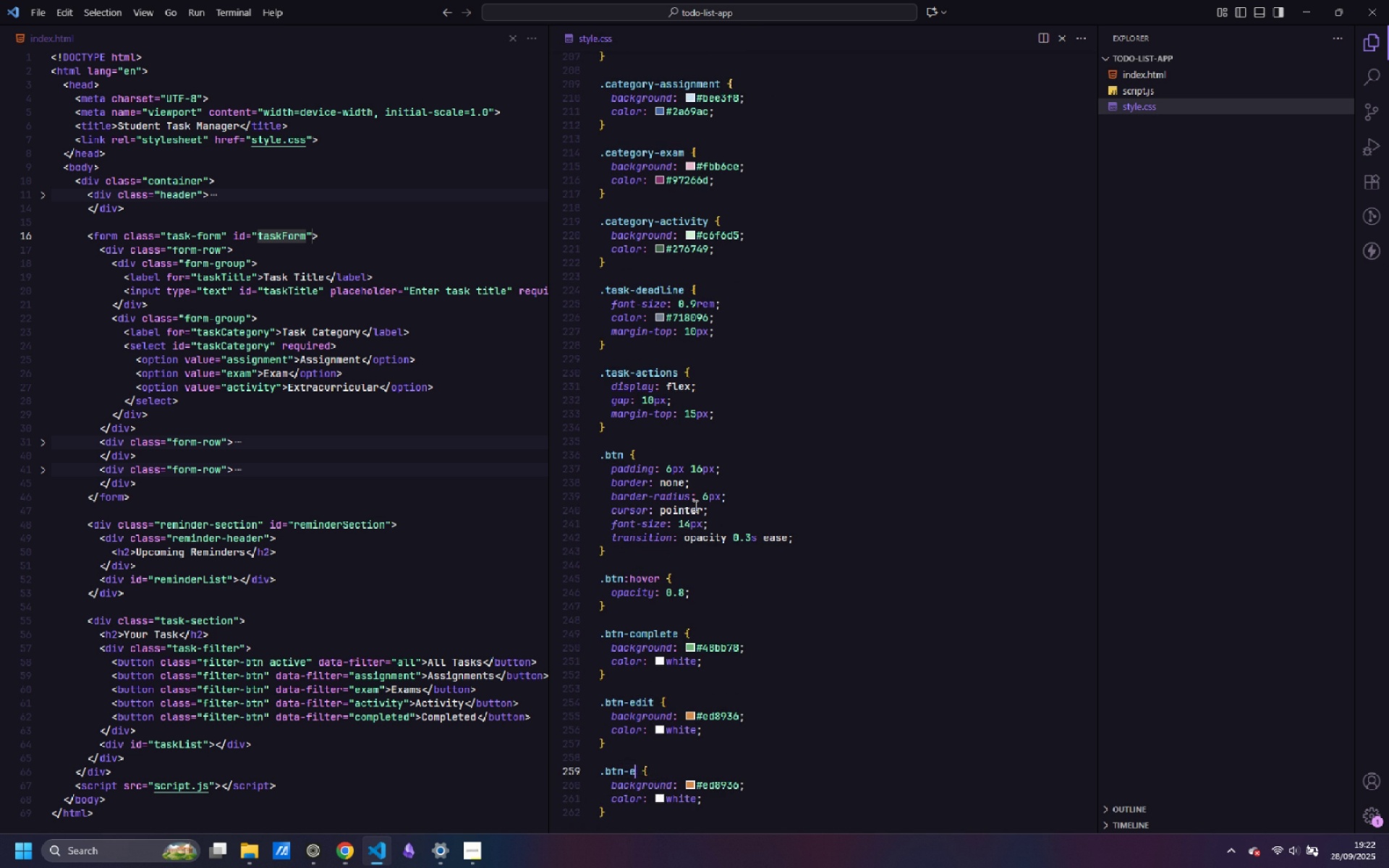 
key(Control+E)
 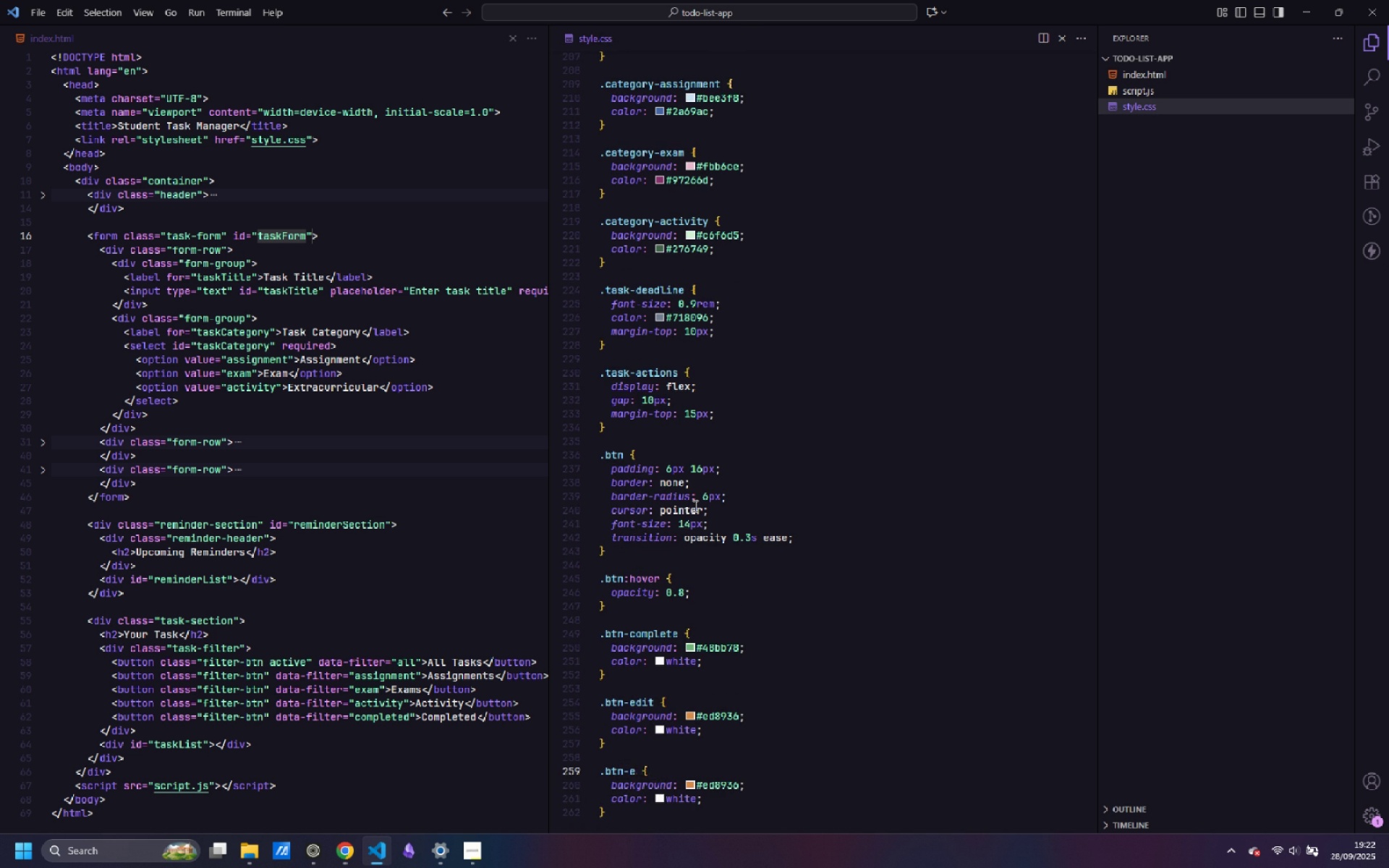 
key(Control+Backspace)
 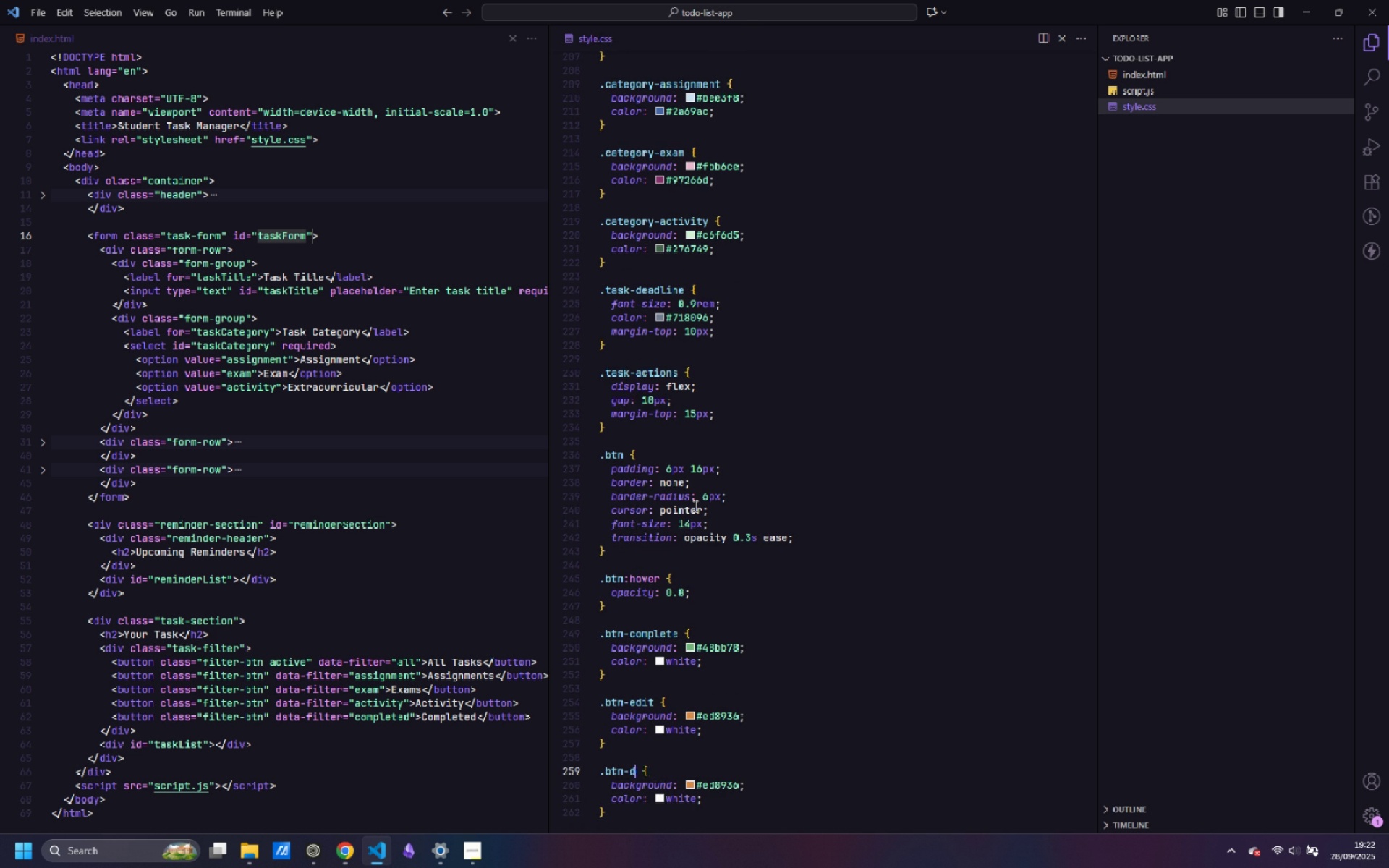 
key(Control+D)
 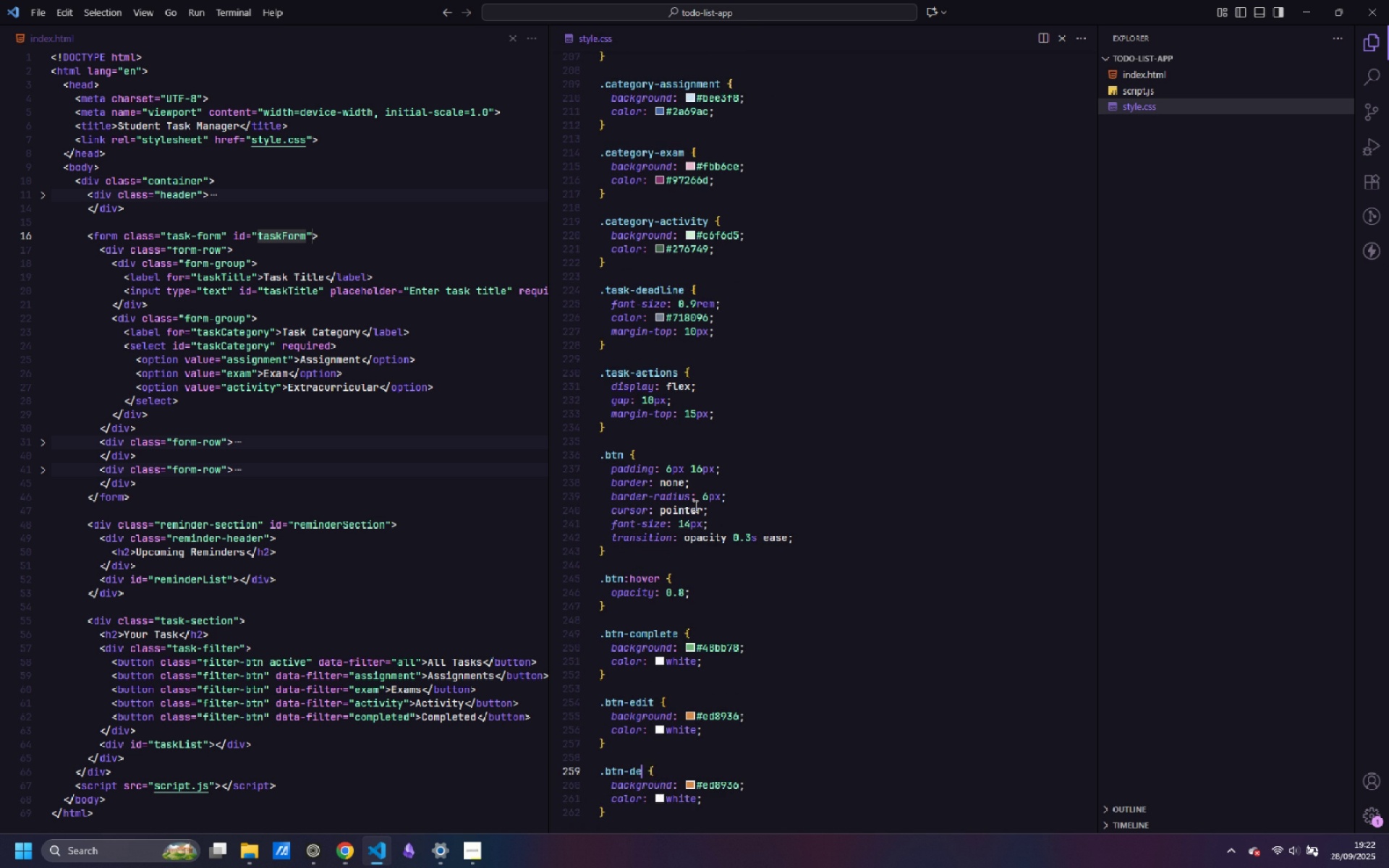 
key(Control+E)
 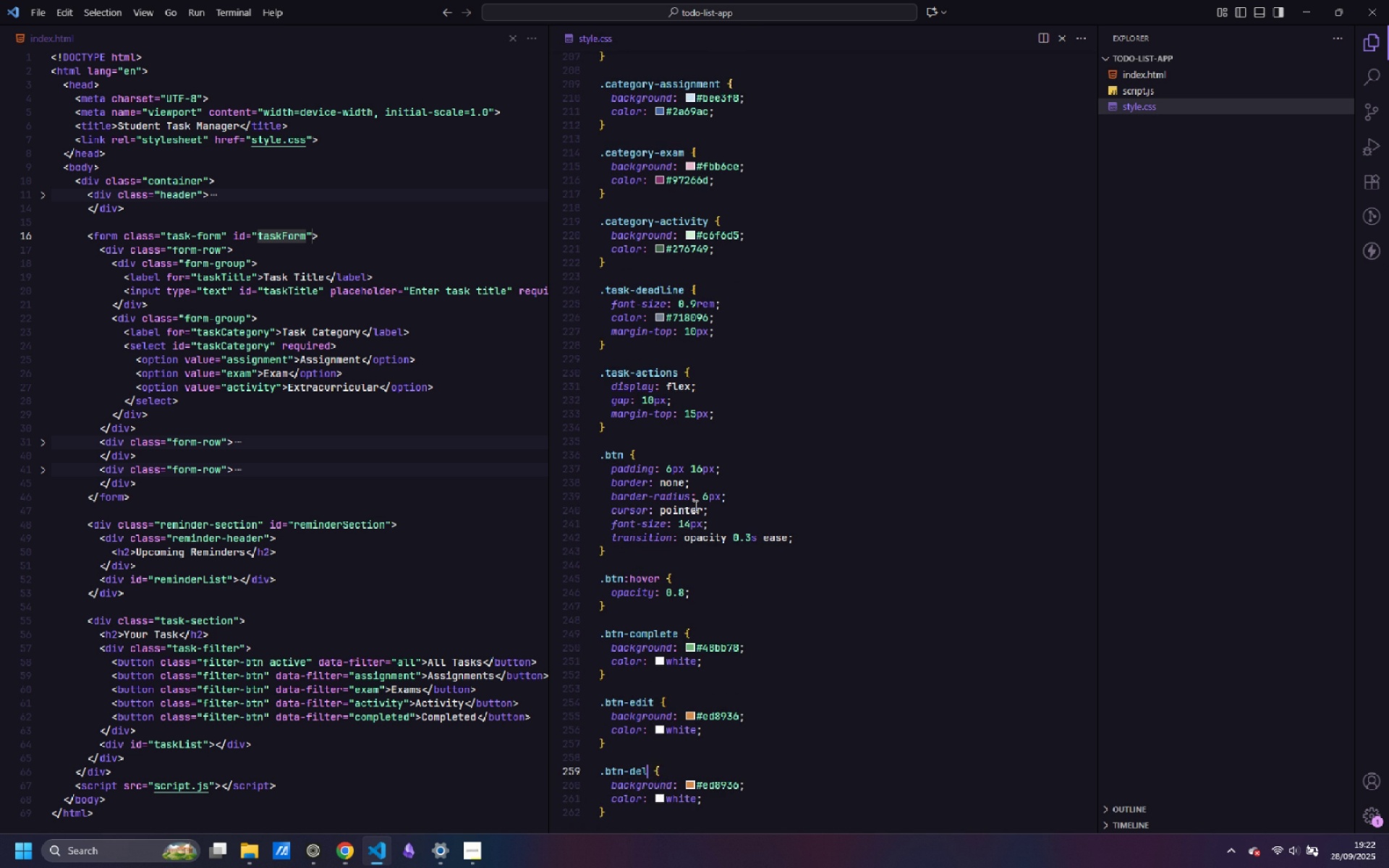 
key(Control+L)
 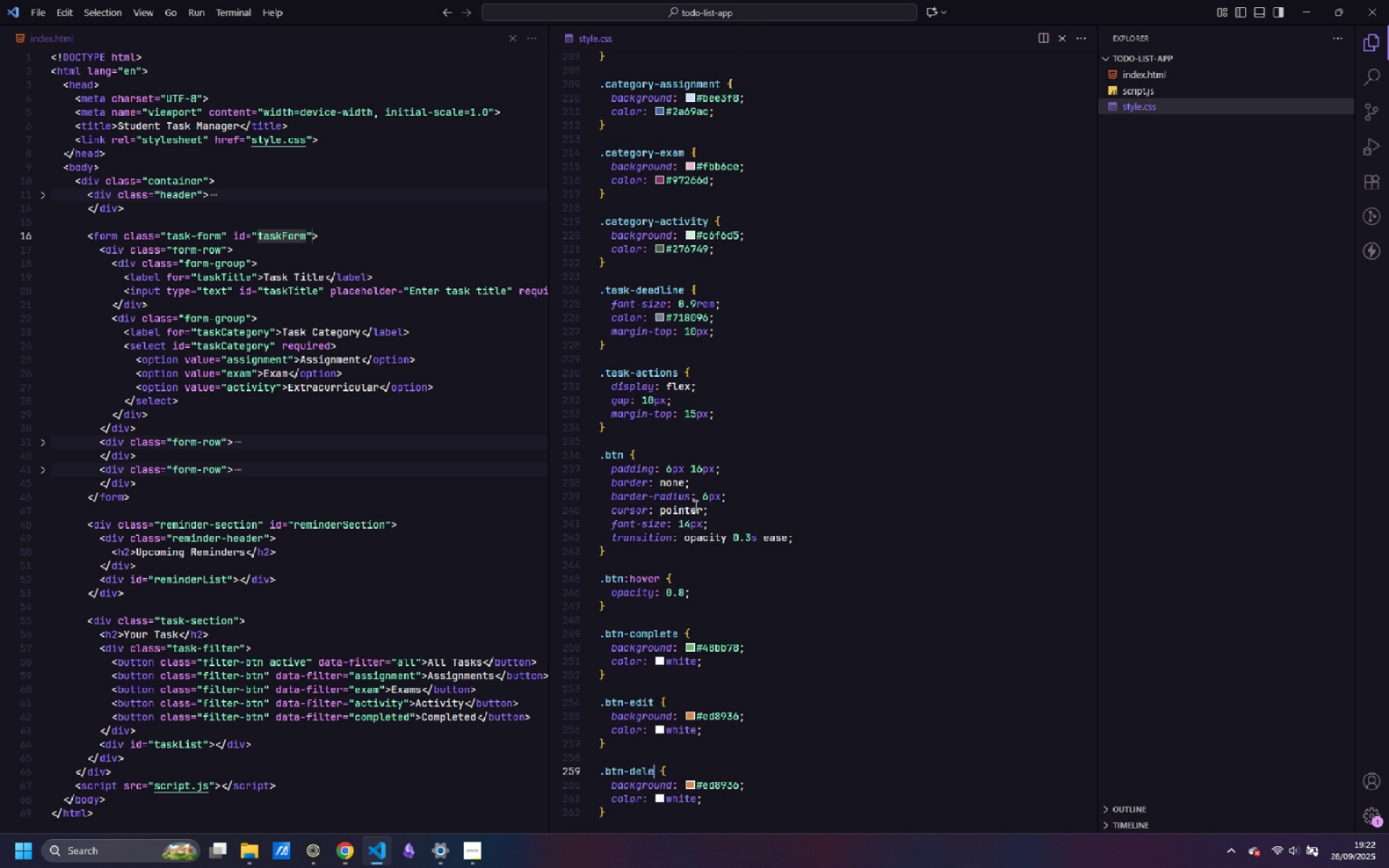 
key(Control+E)
 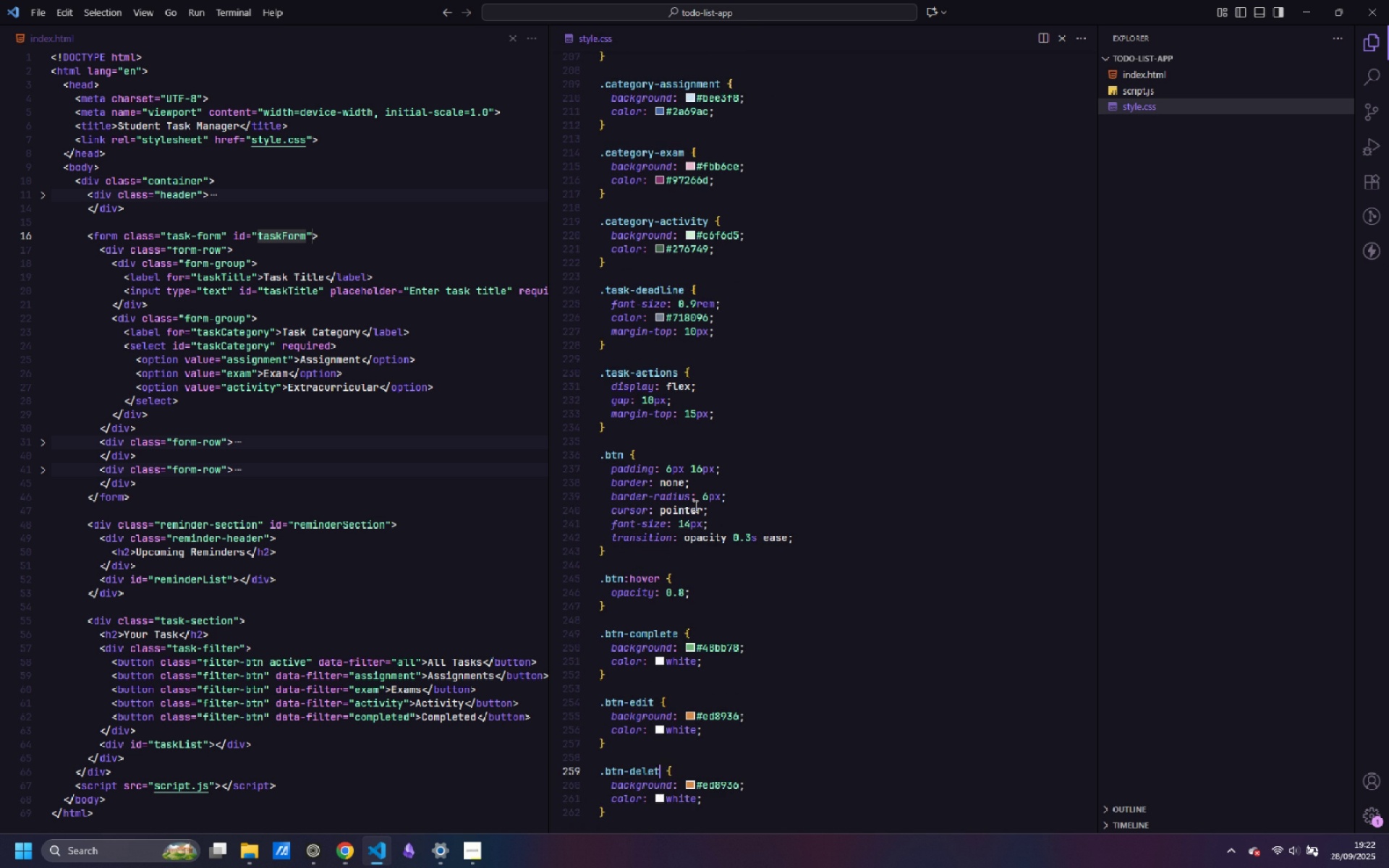 
key(Control+T)
 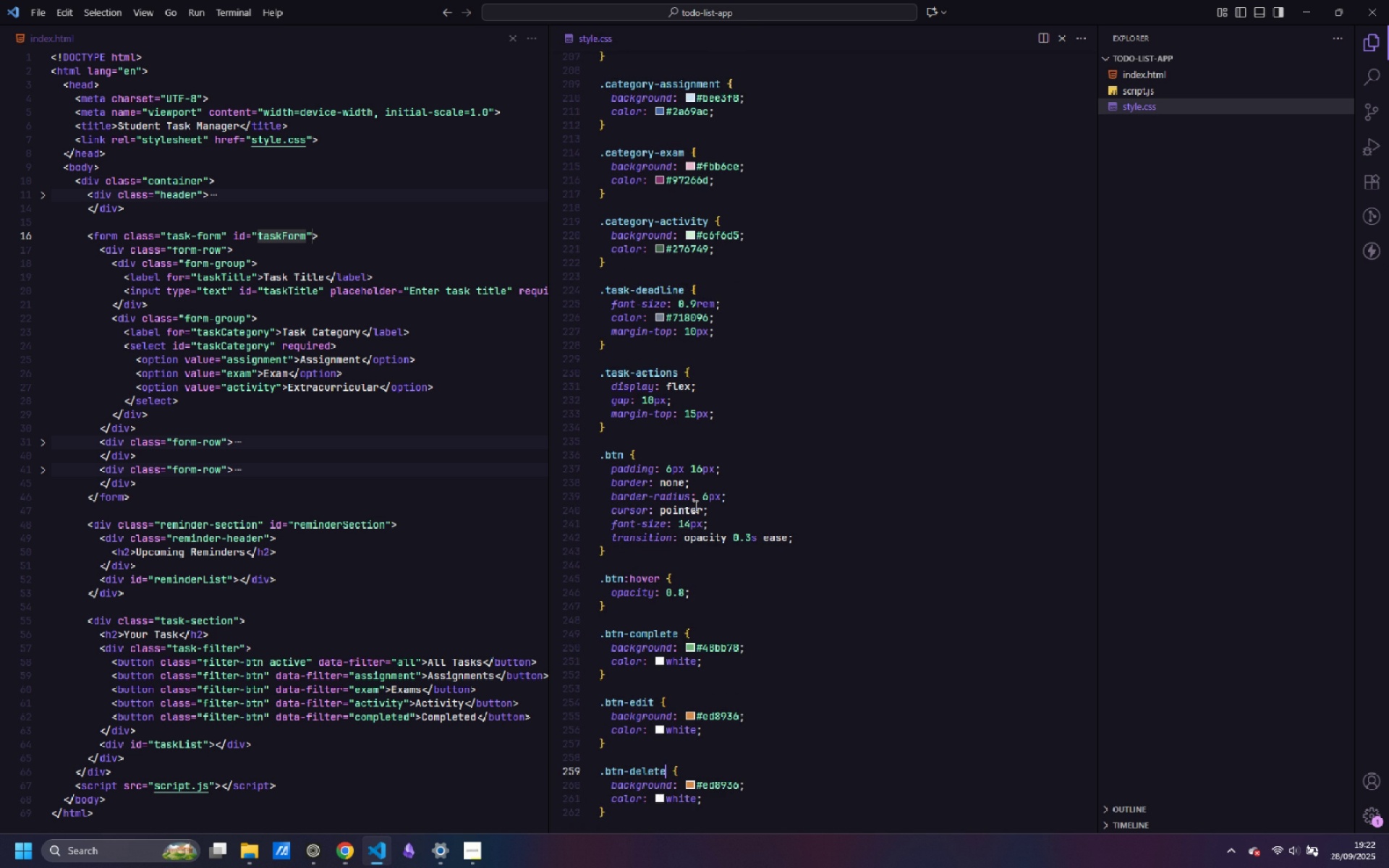 
key(Control+E)
 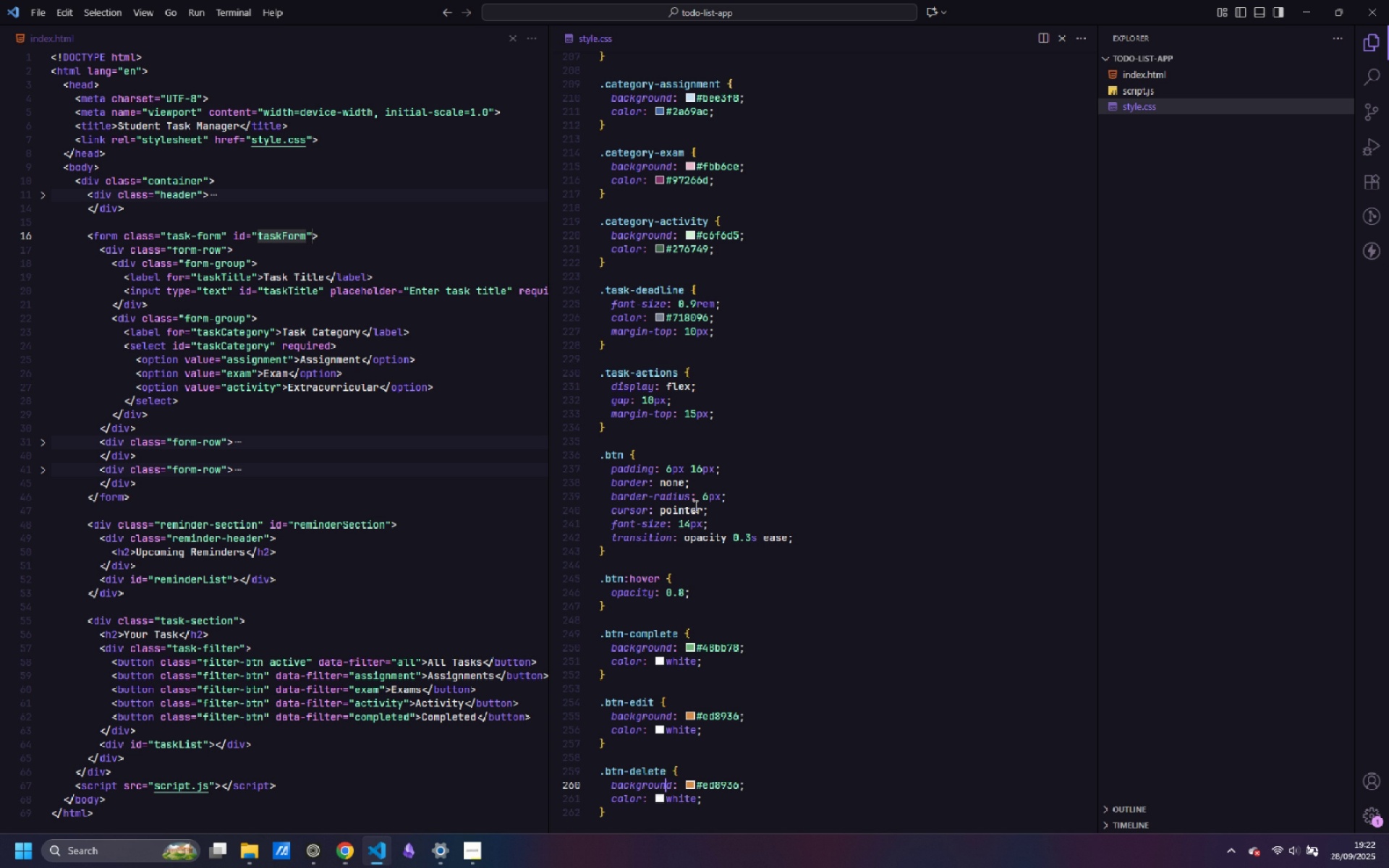 
key(Control+ArrowDown)